 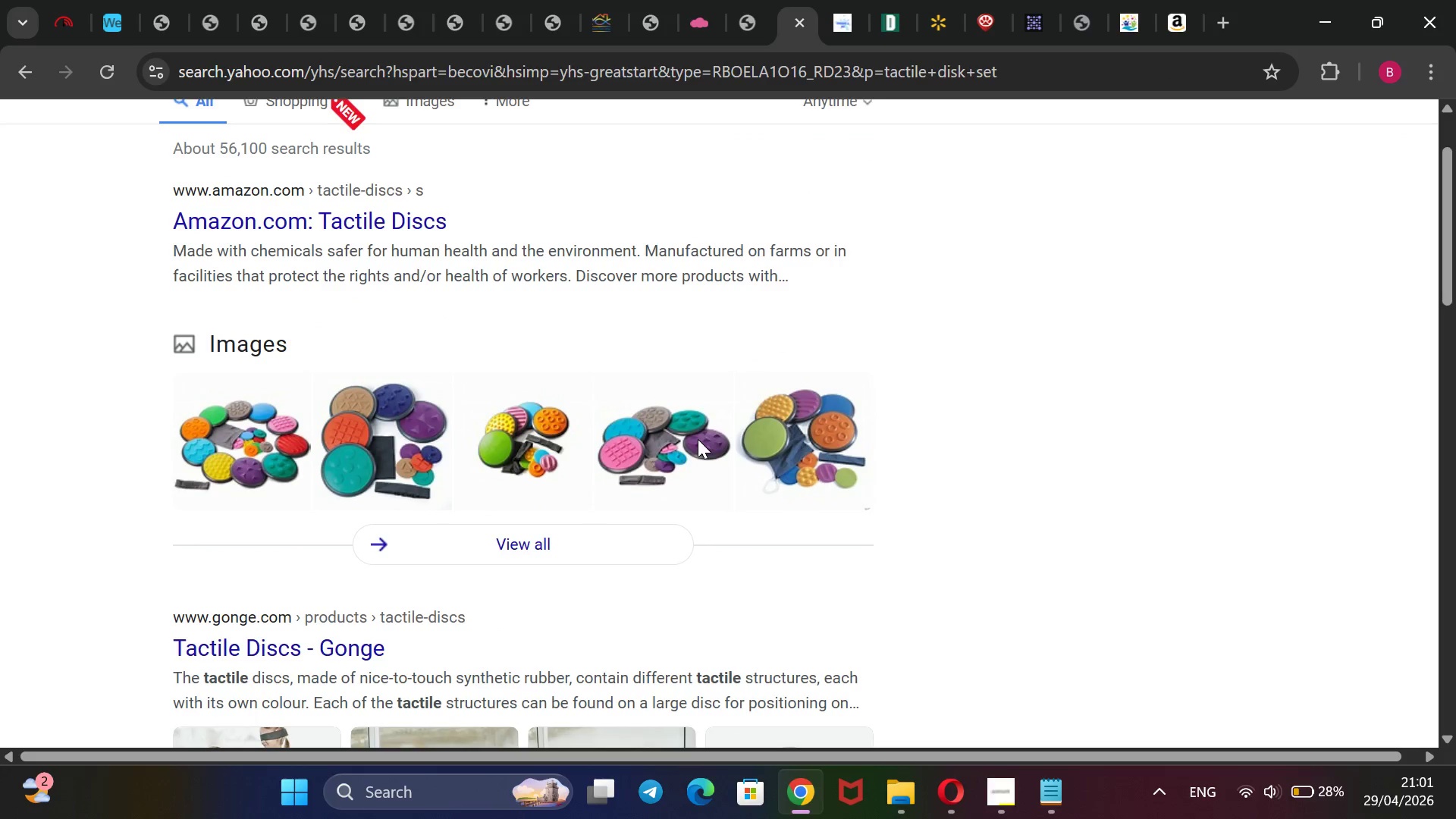 
scroll: coordinate [698, 438], scroll_direction: down, amount: 2.0
 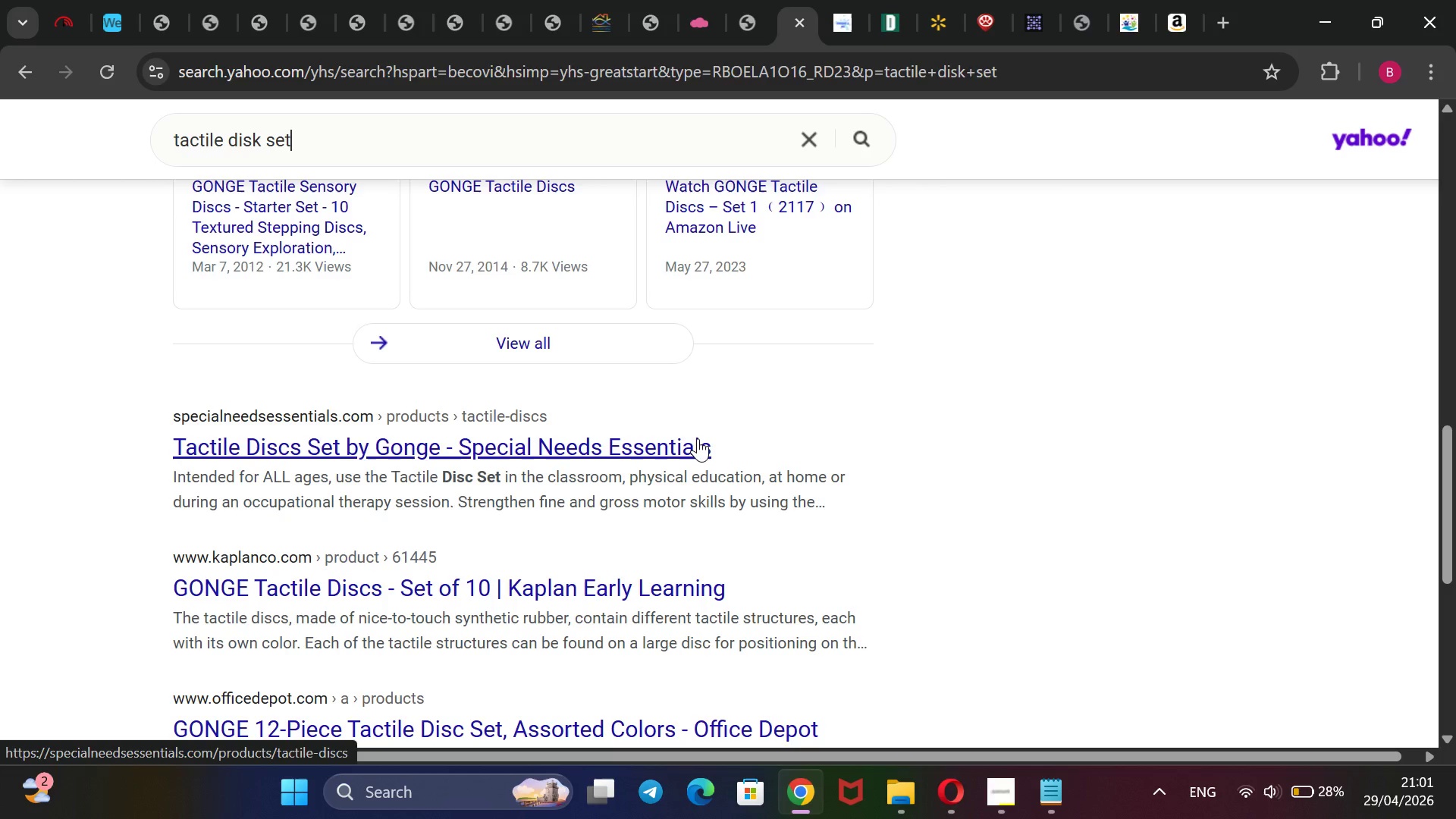 
wait(6.67)
 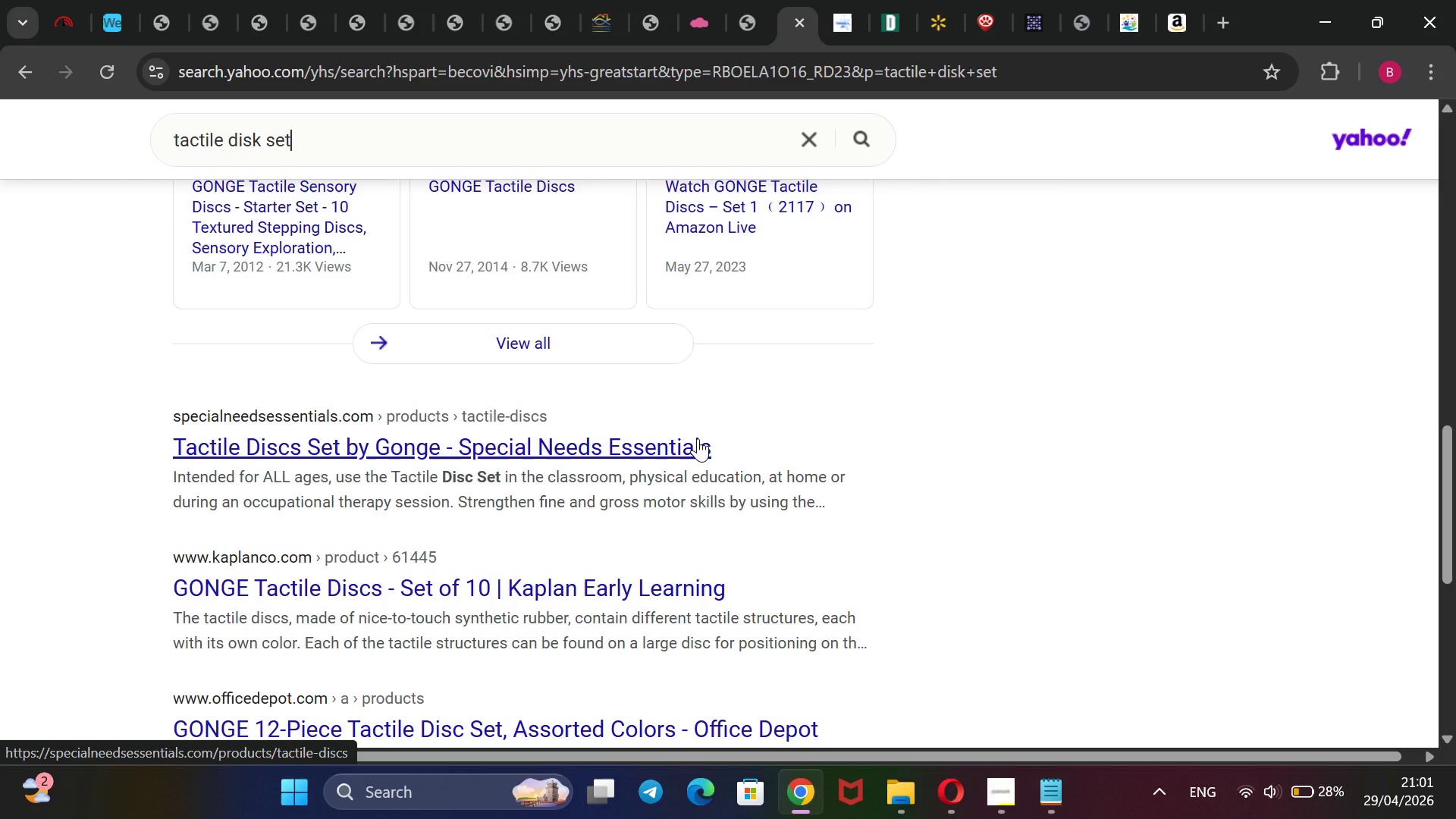 
scroll: coordinate [765, 411], scroll_direction: down, amount: 1.0
 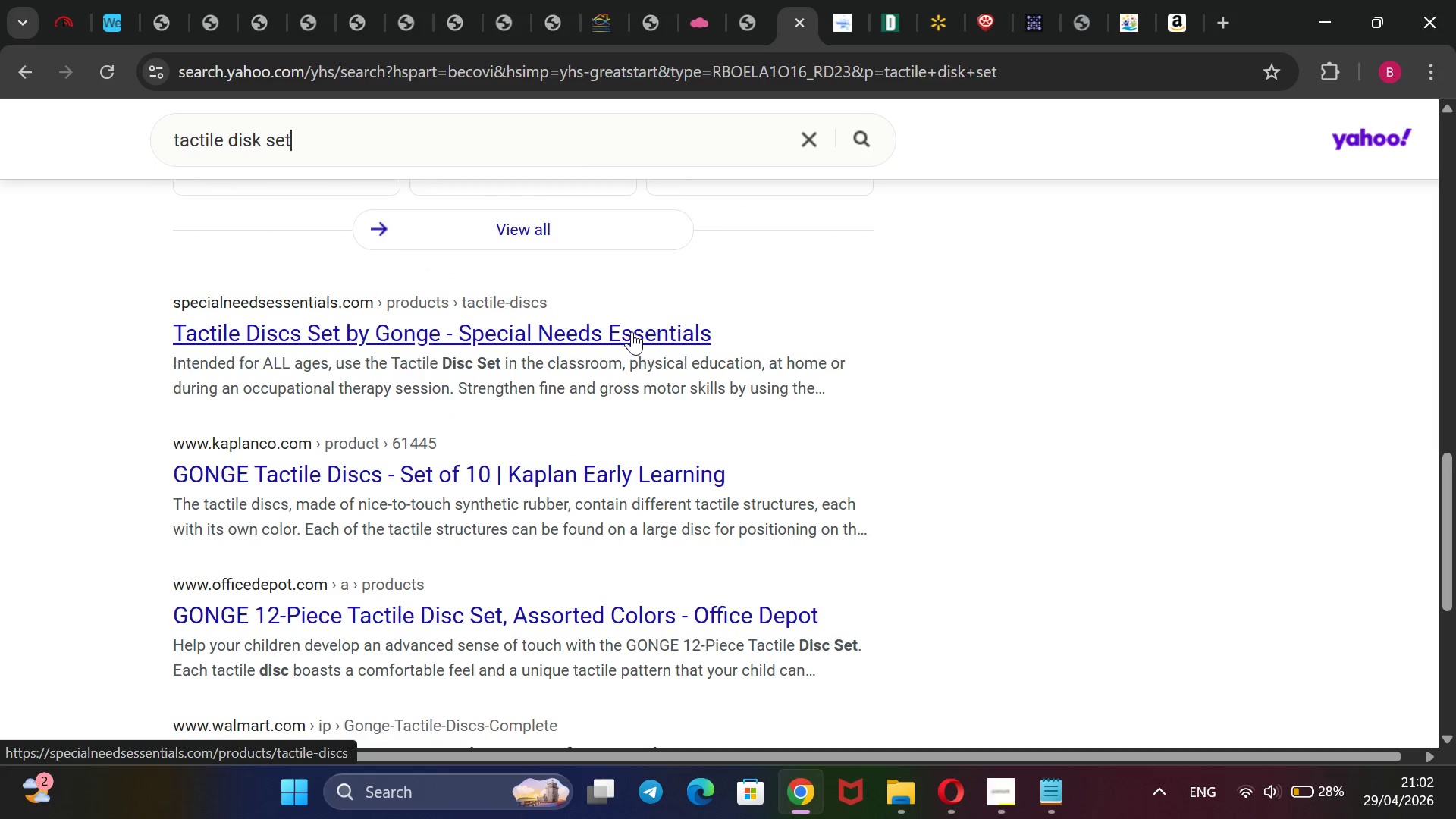 
left_click([632, 331])
 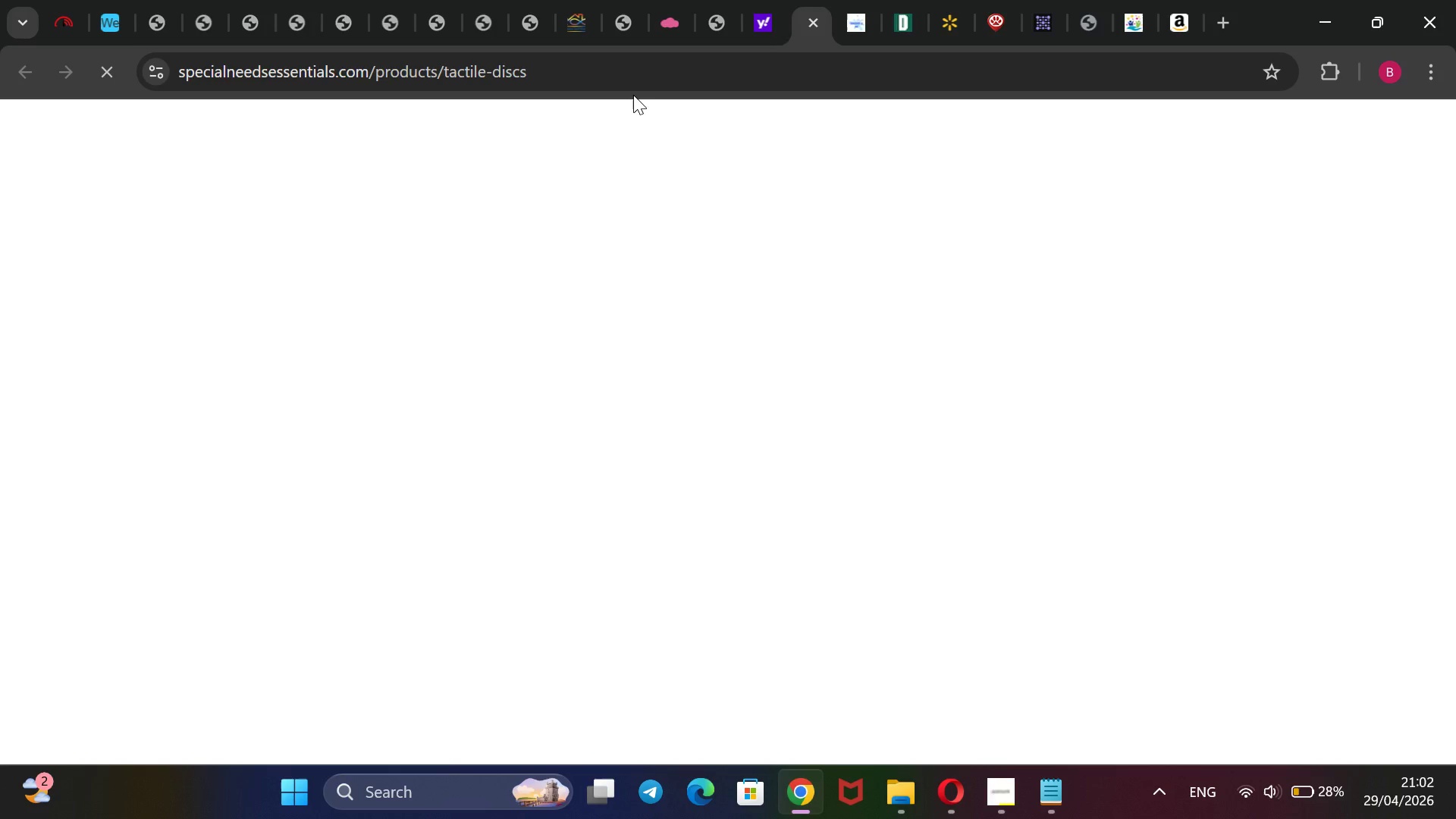 
left_click([632, 67])
 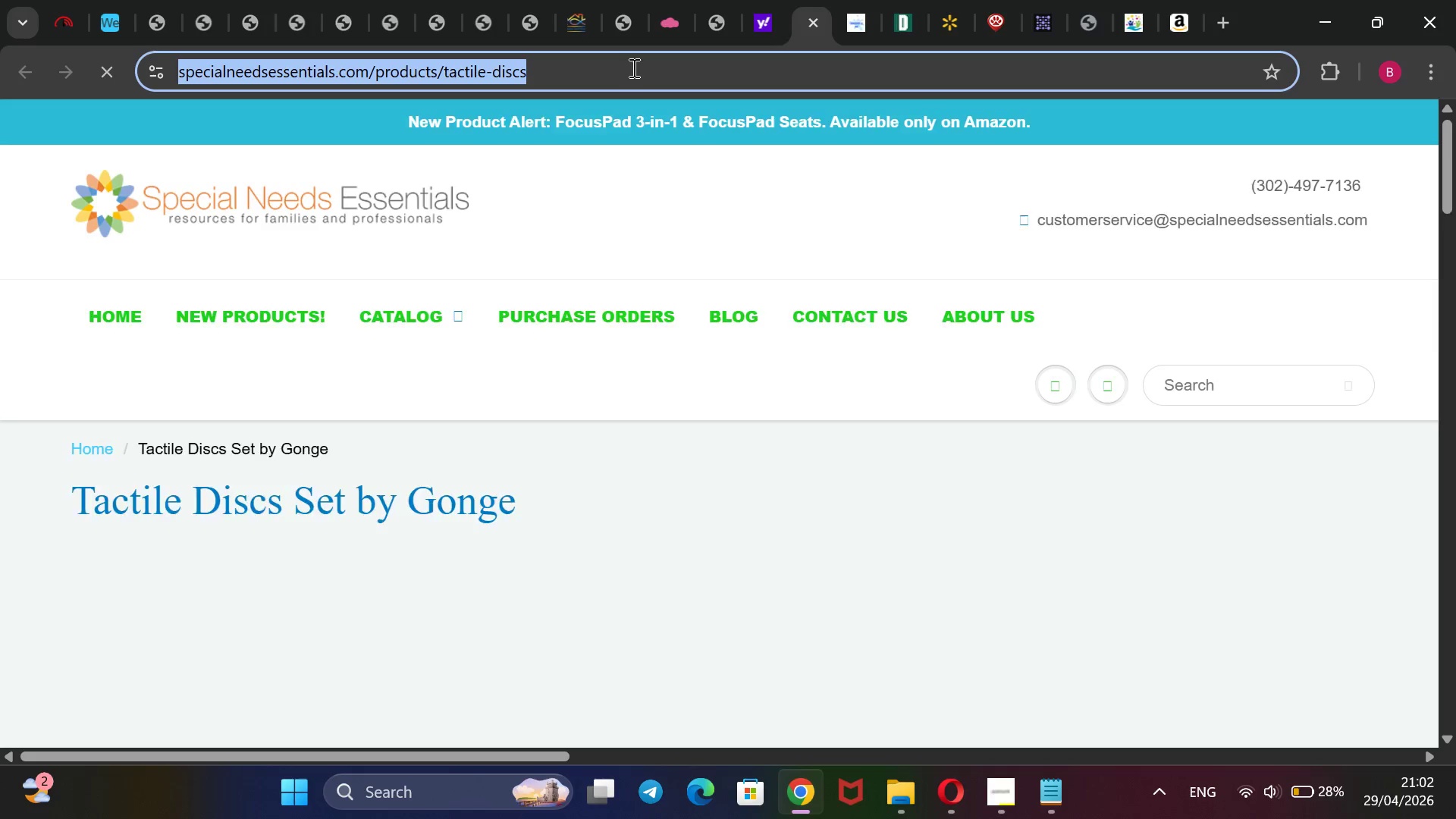 
key(Control+C)
 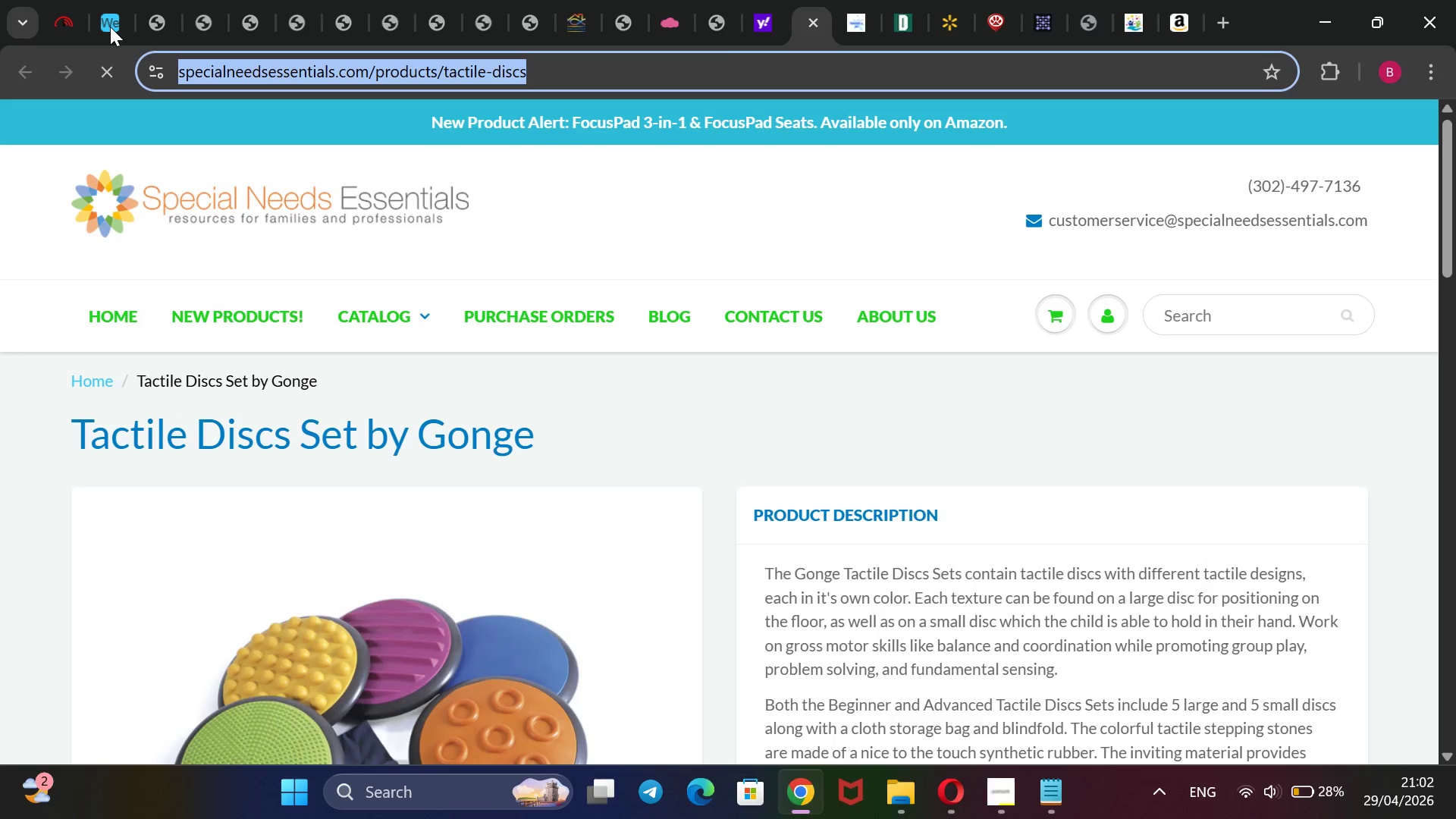 
left_click([110, 20])
 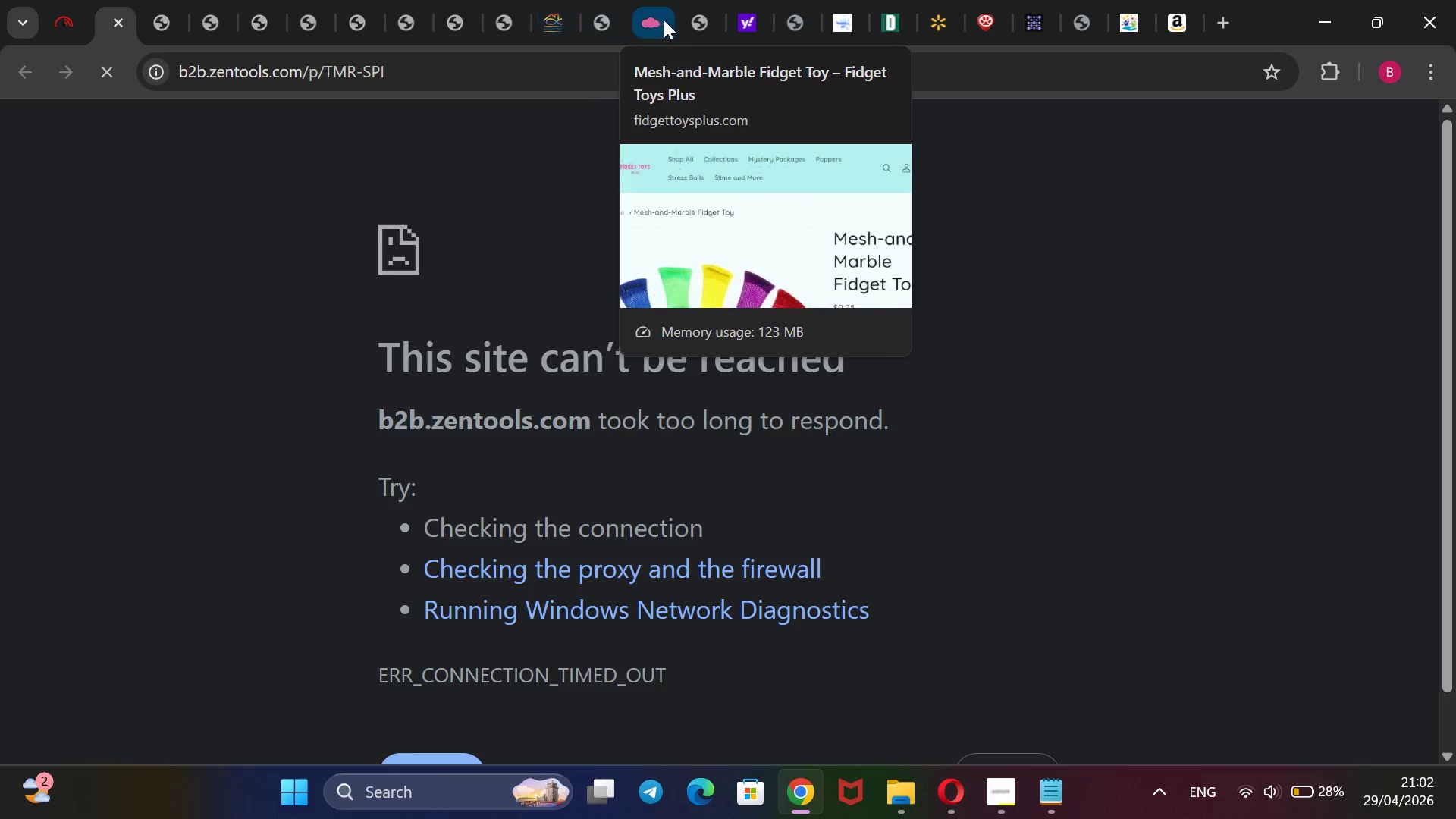 
wait(14.12)
 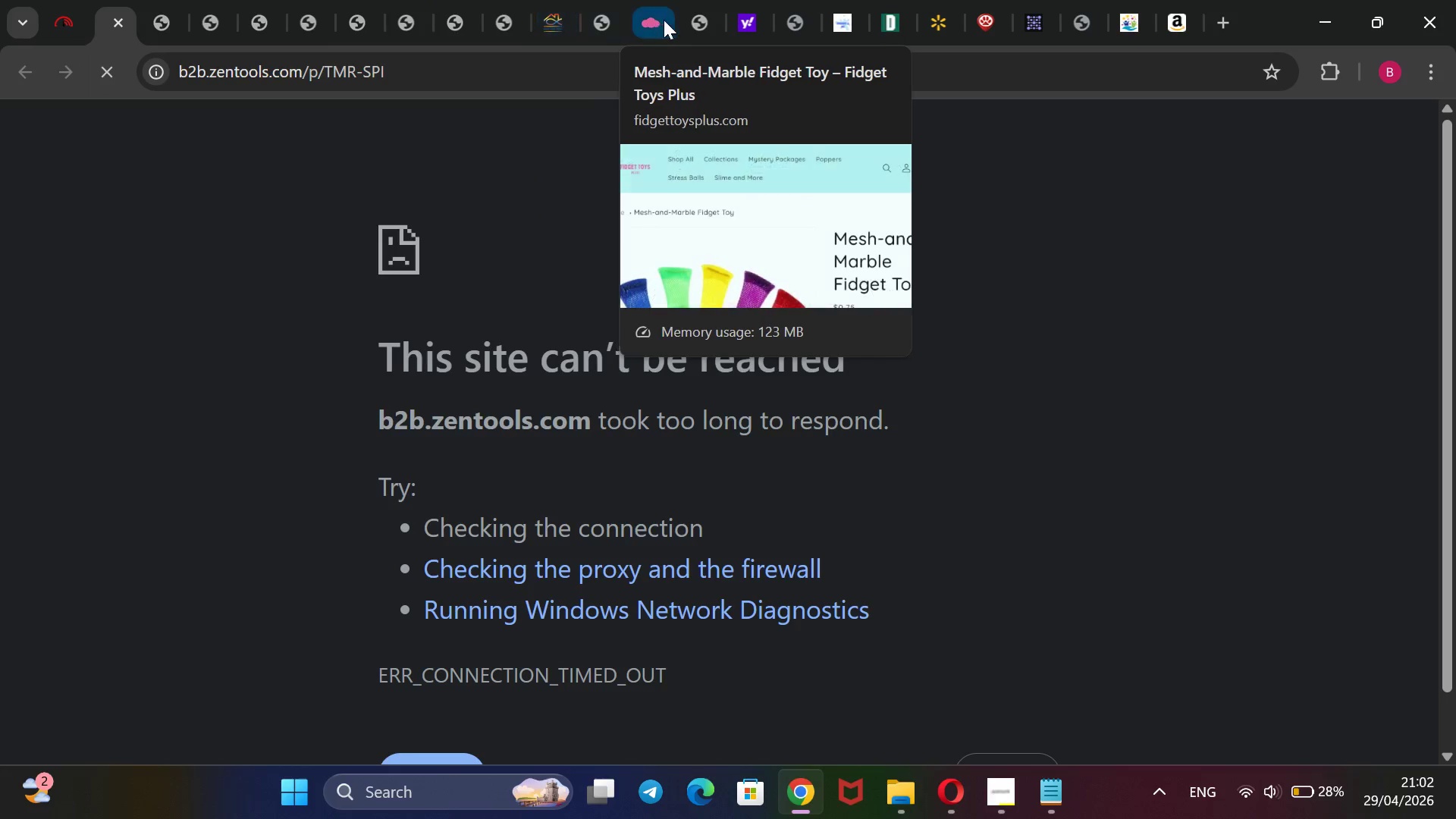 
mouse_move([1403, 86])
 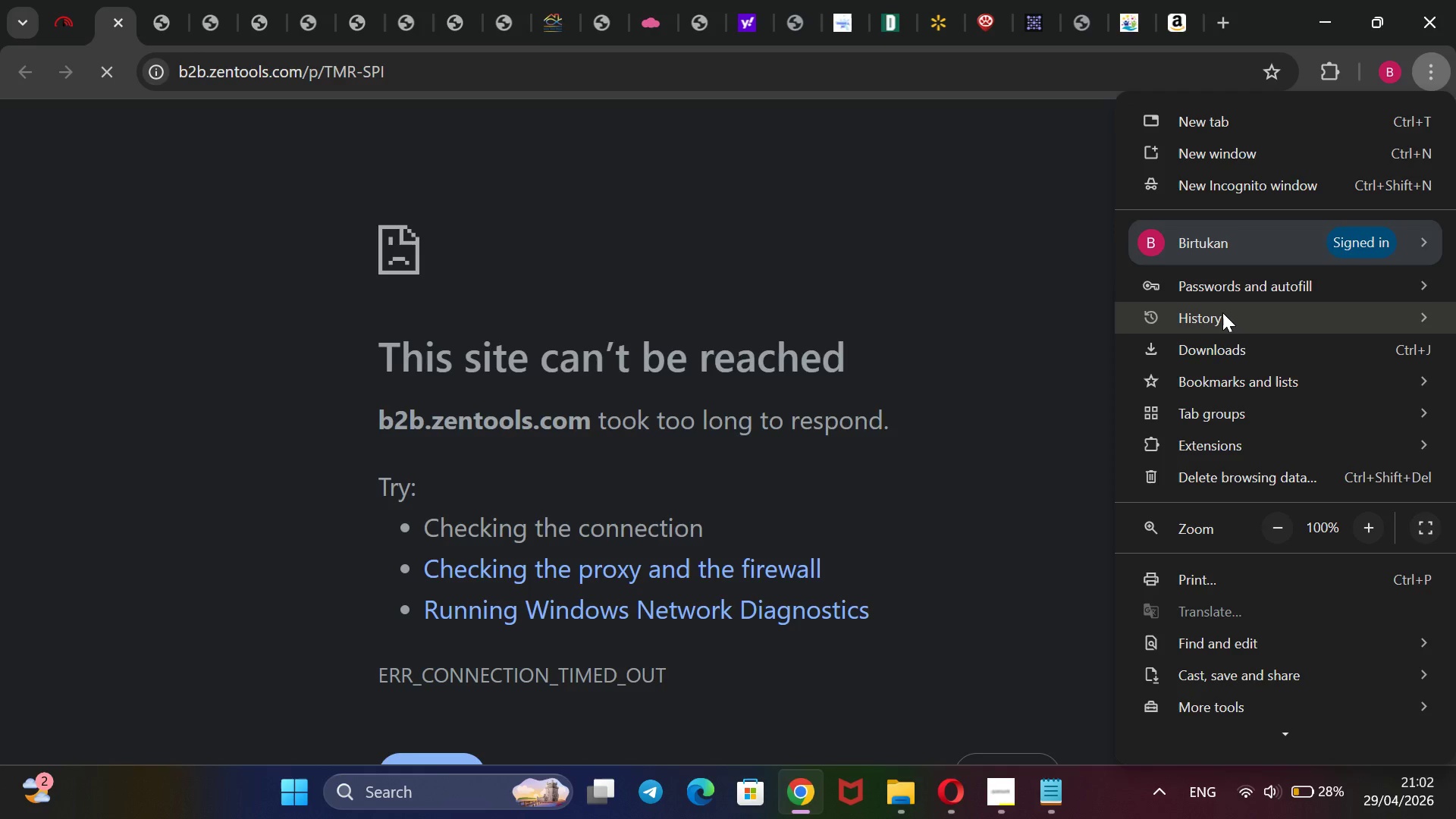 
left_click([1222, 312])
 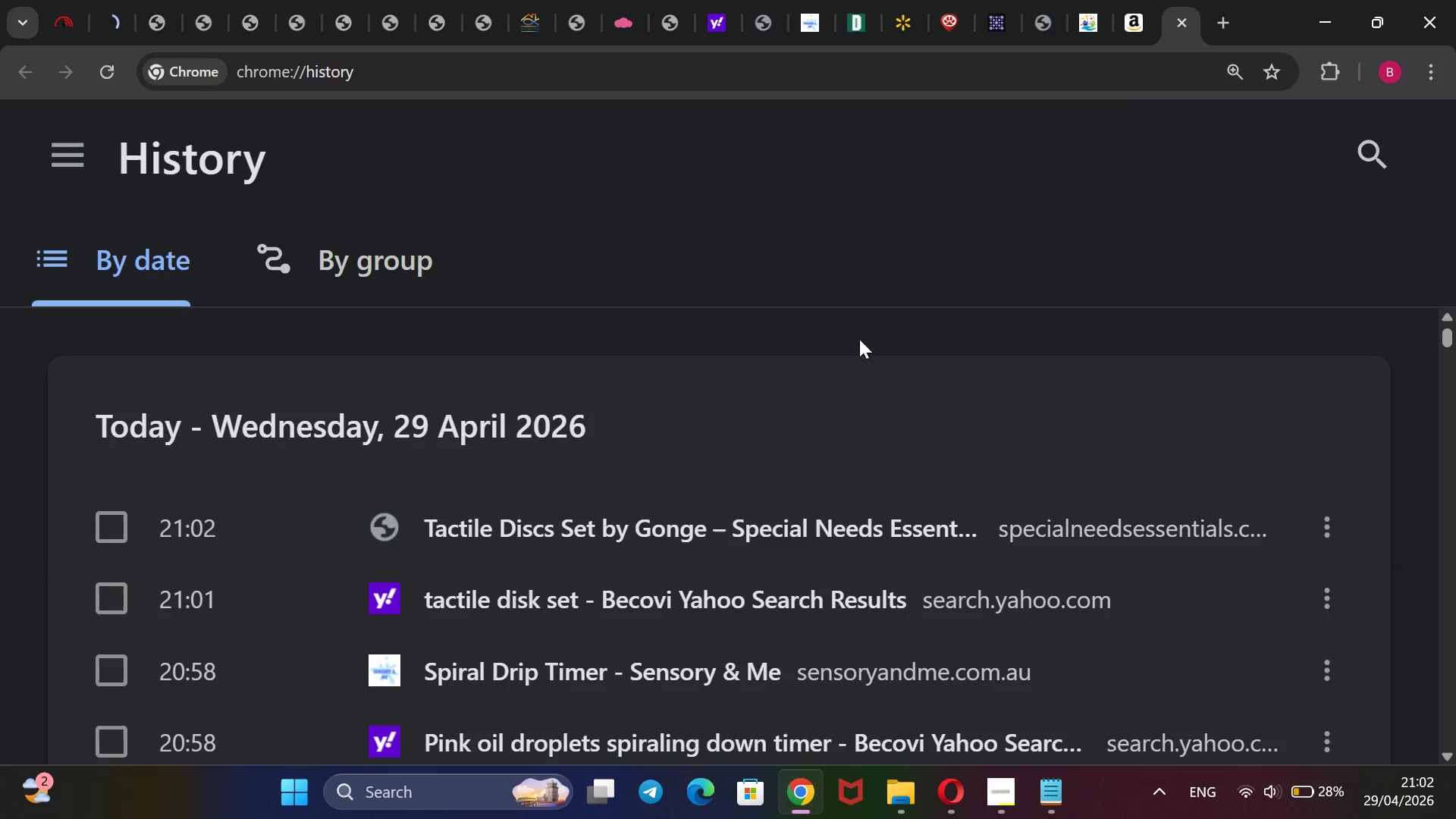 
scroll: coordinate [613, 493], scroll_direction: down, amount: 12.0
 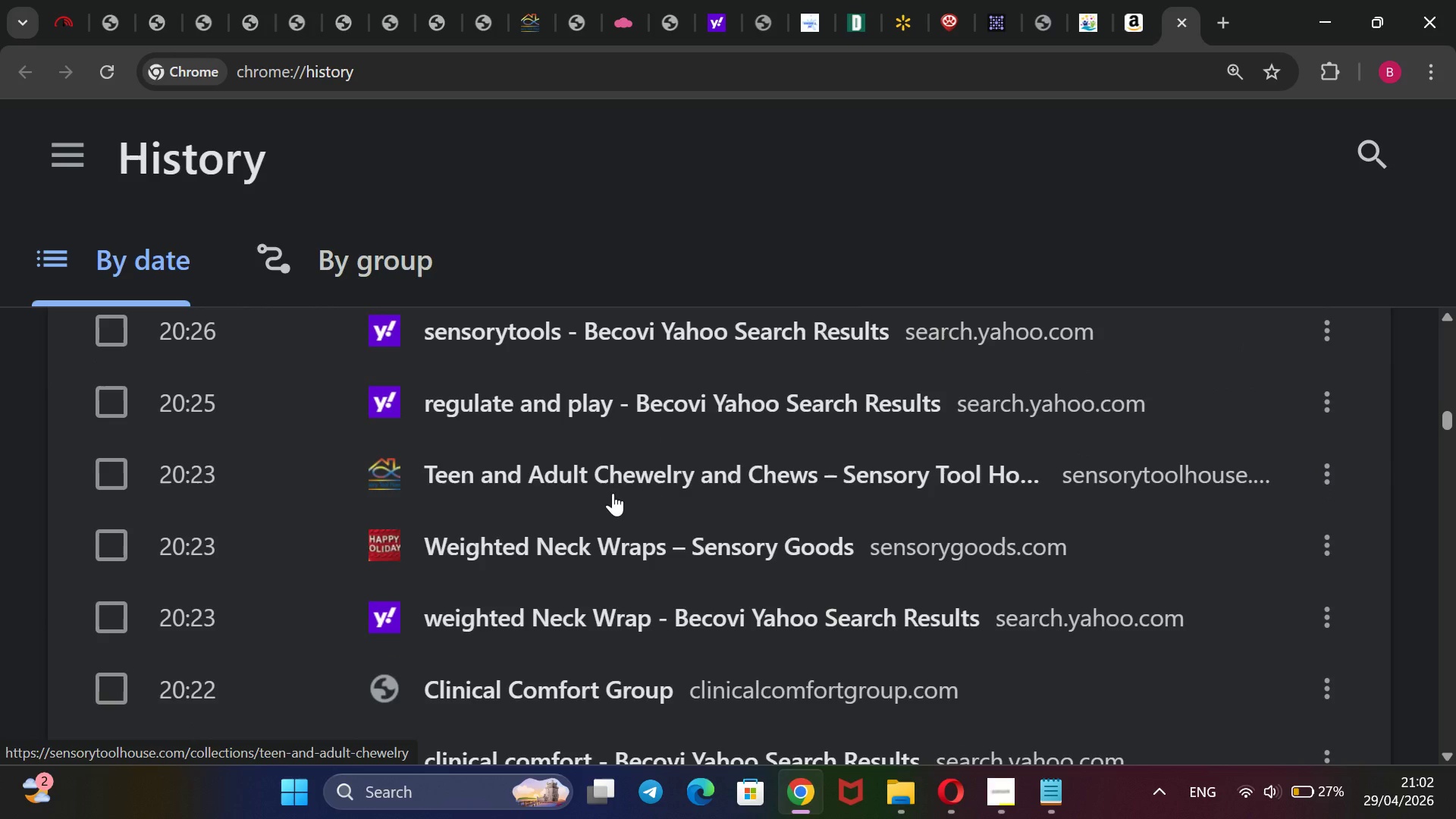 
scroll: coordinate [615, 491], scroll_direction: down, amount: 23.0
 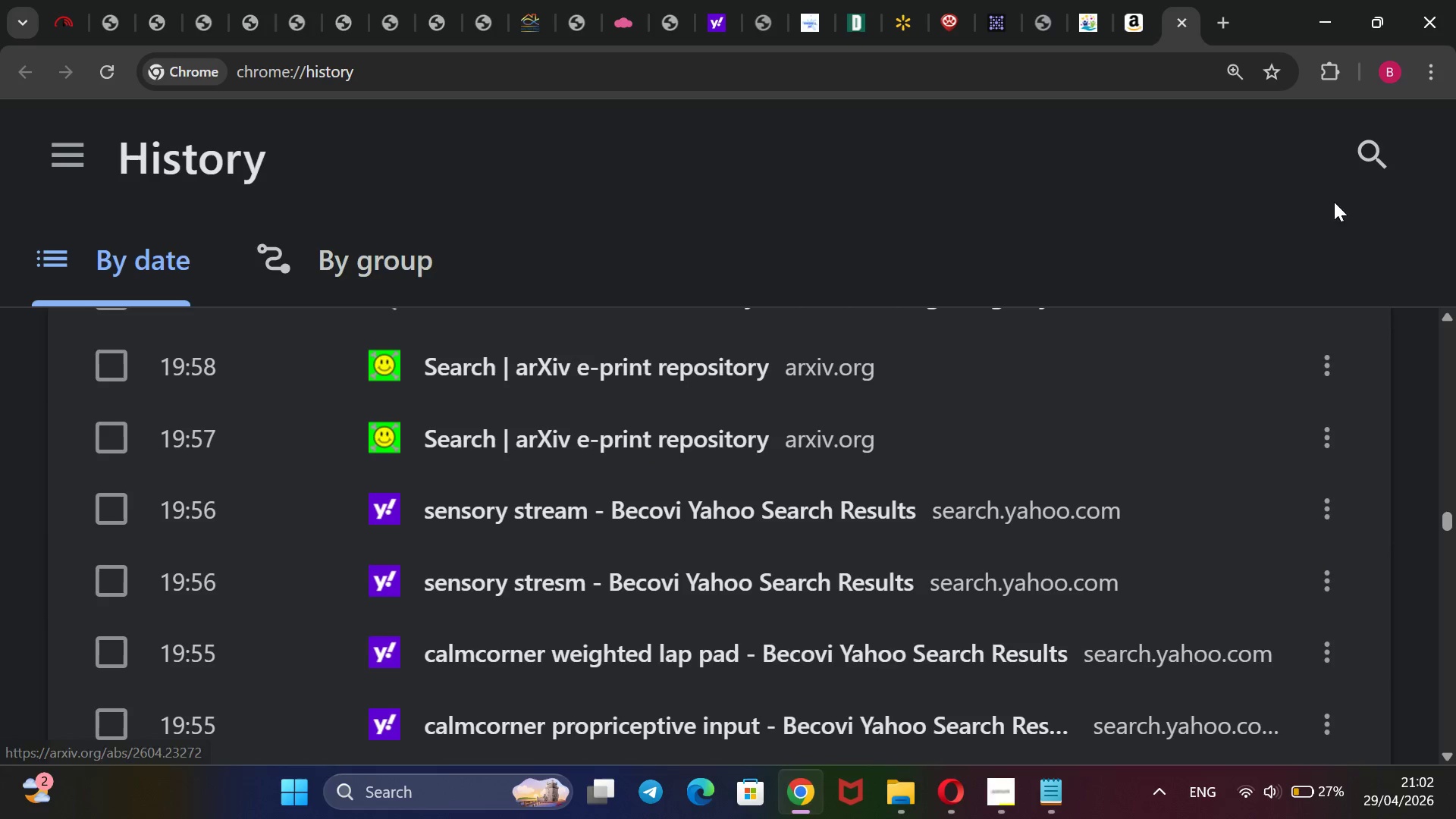 
left_click([1382, 168])
 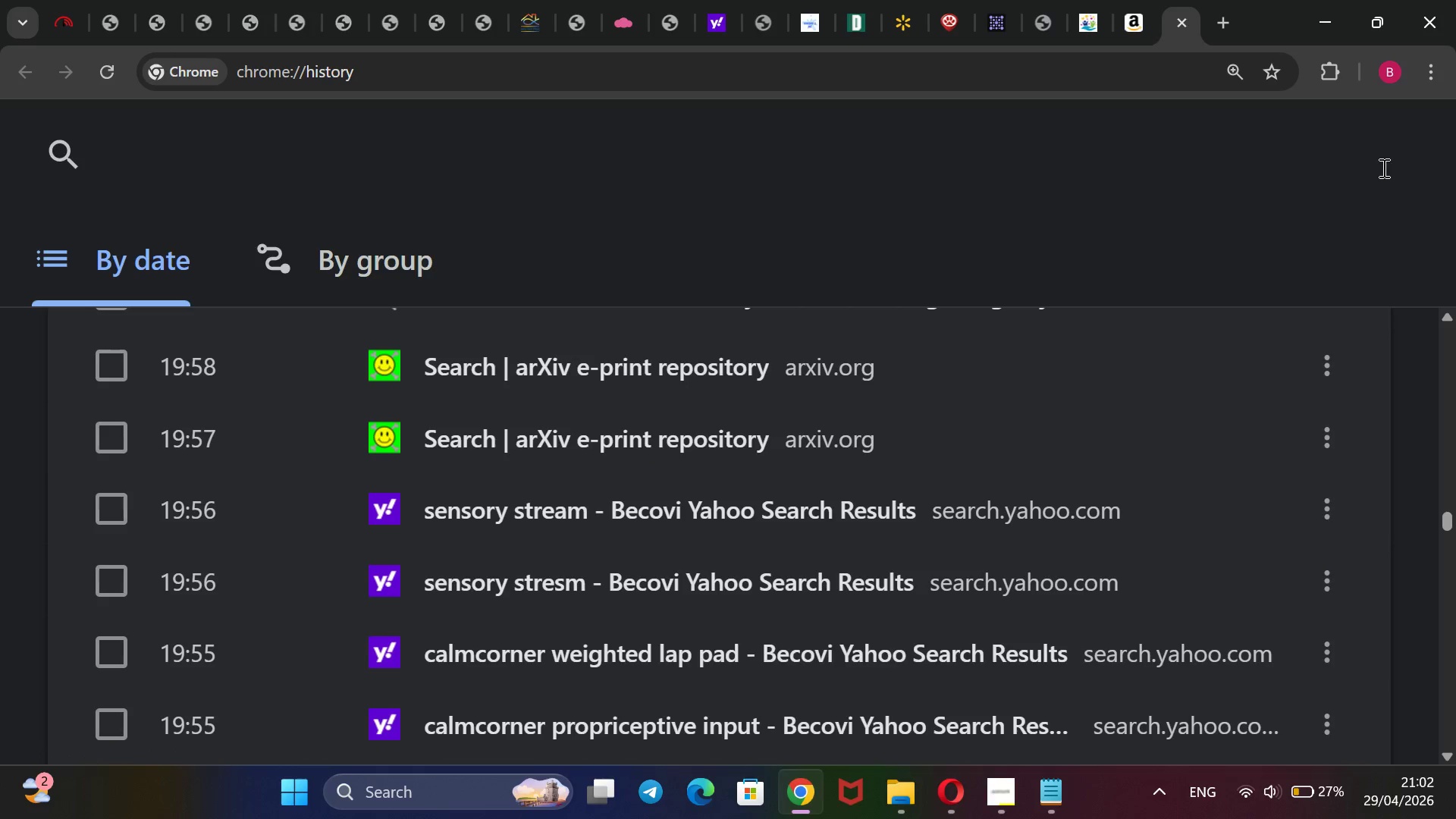 
type(air)
 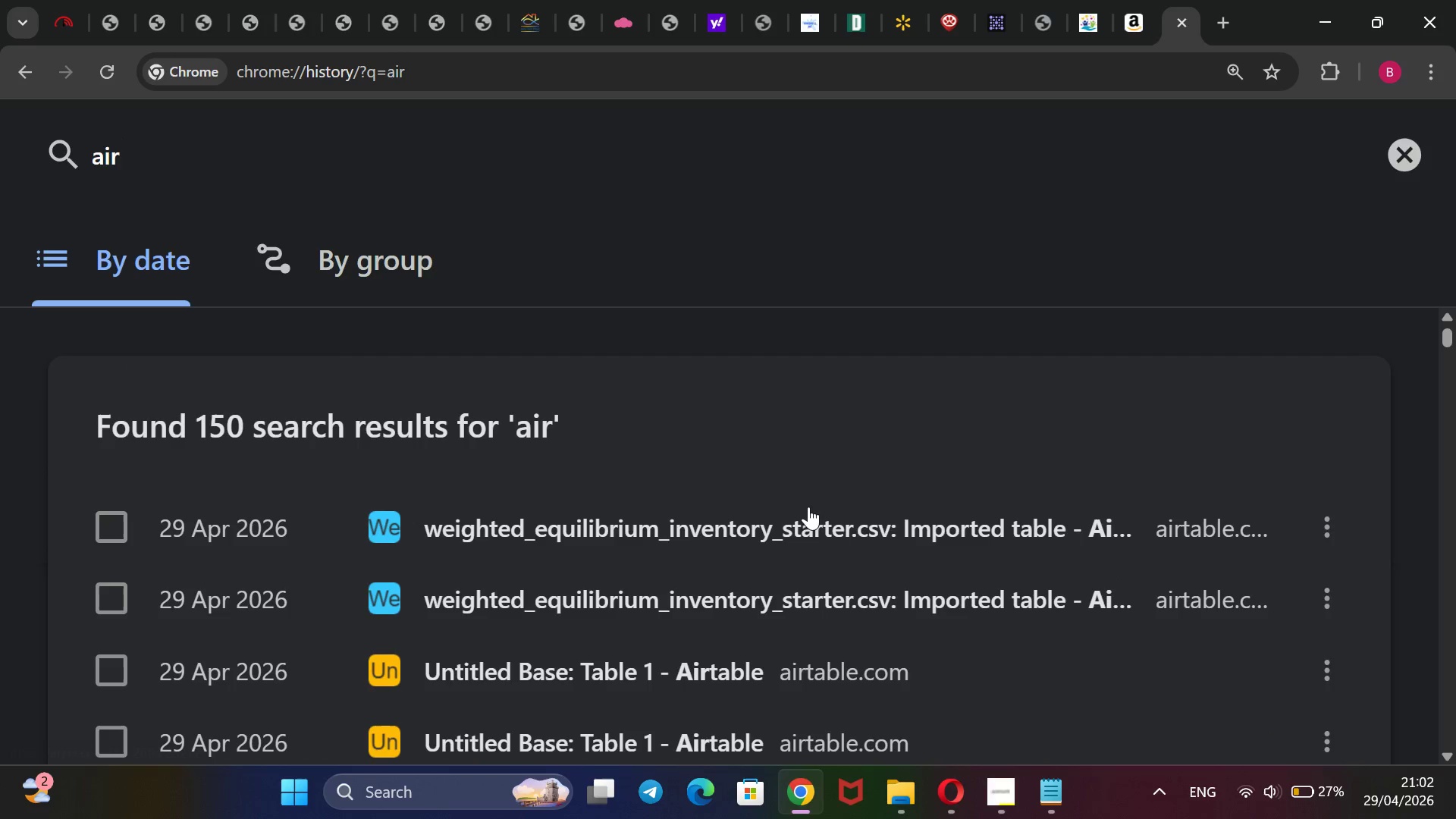 
left_click([778, 542])
 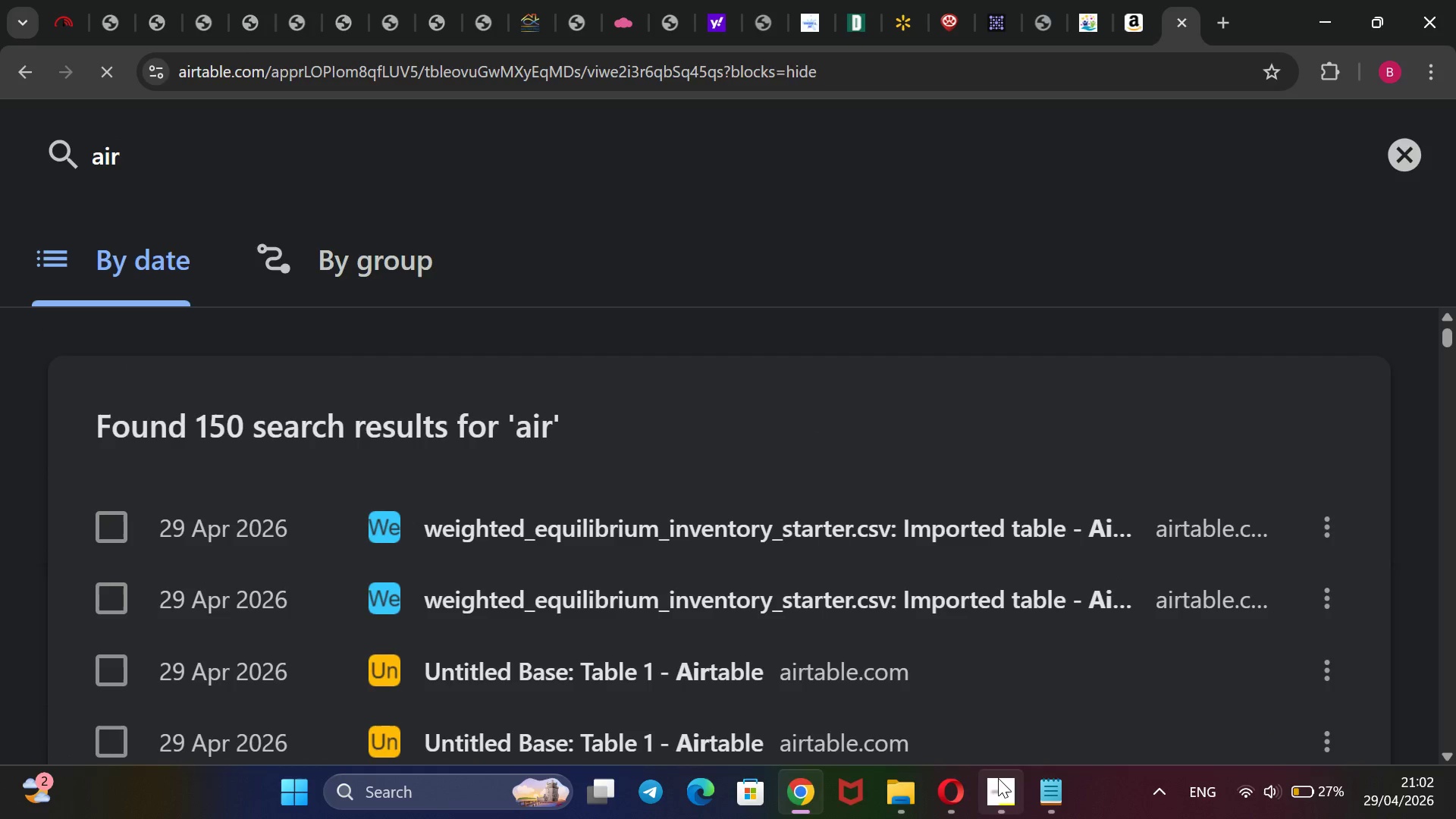 
left_click([998, 783])